 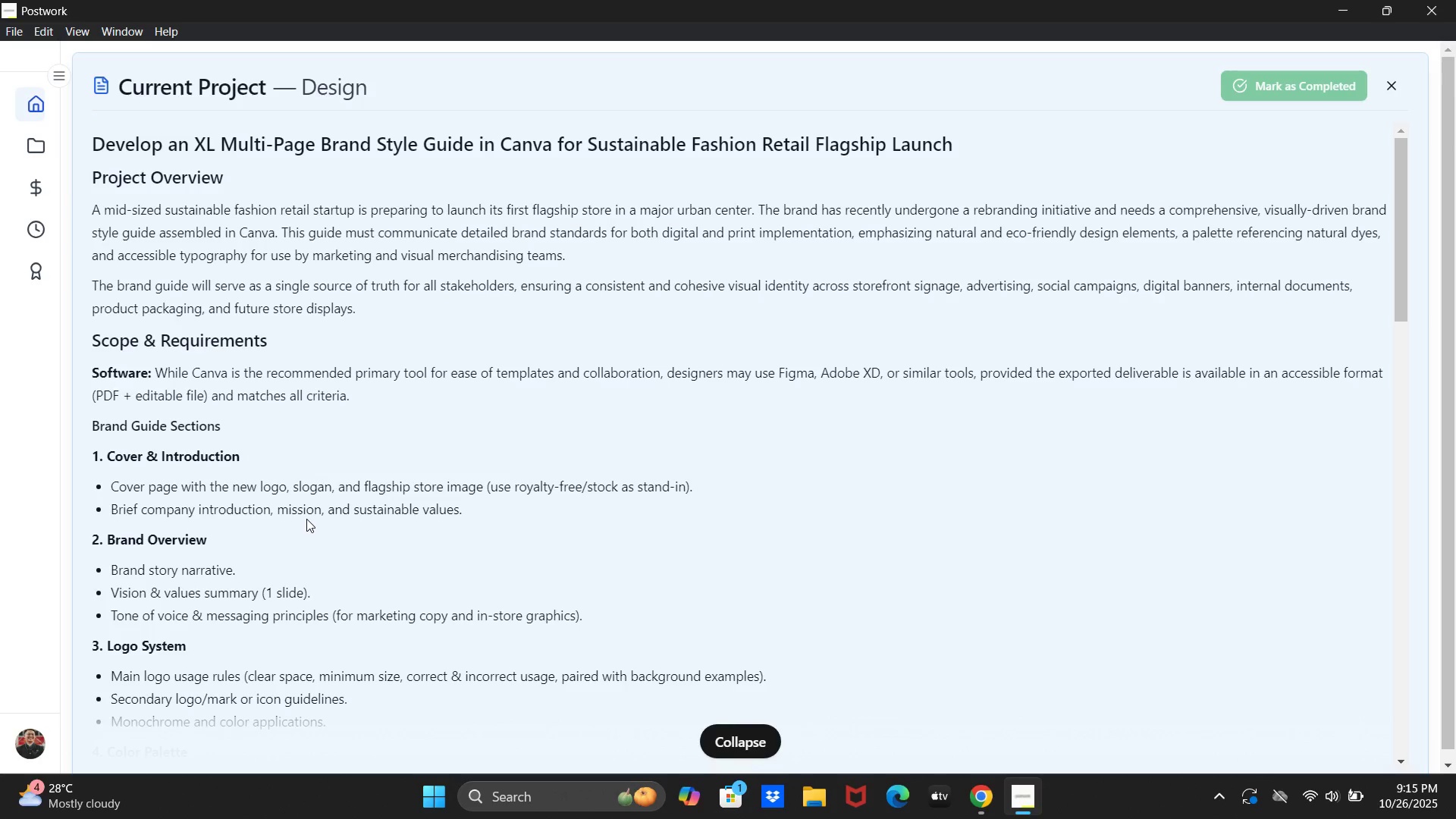 
key(Alt+Tab)
 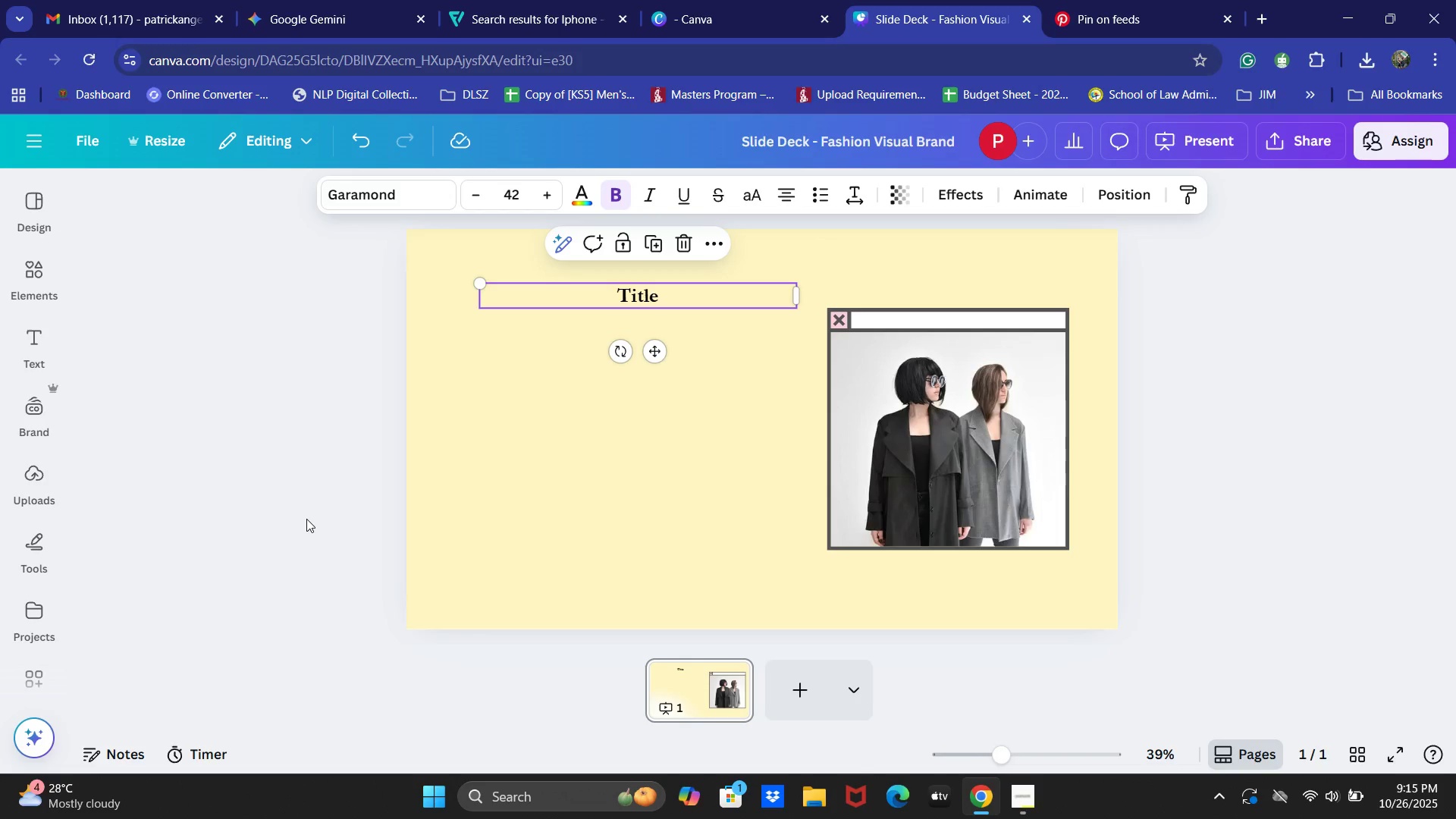 
wait(16.22)
 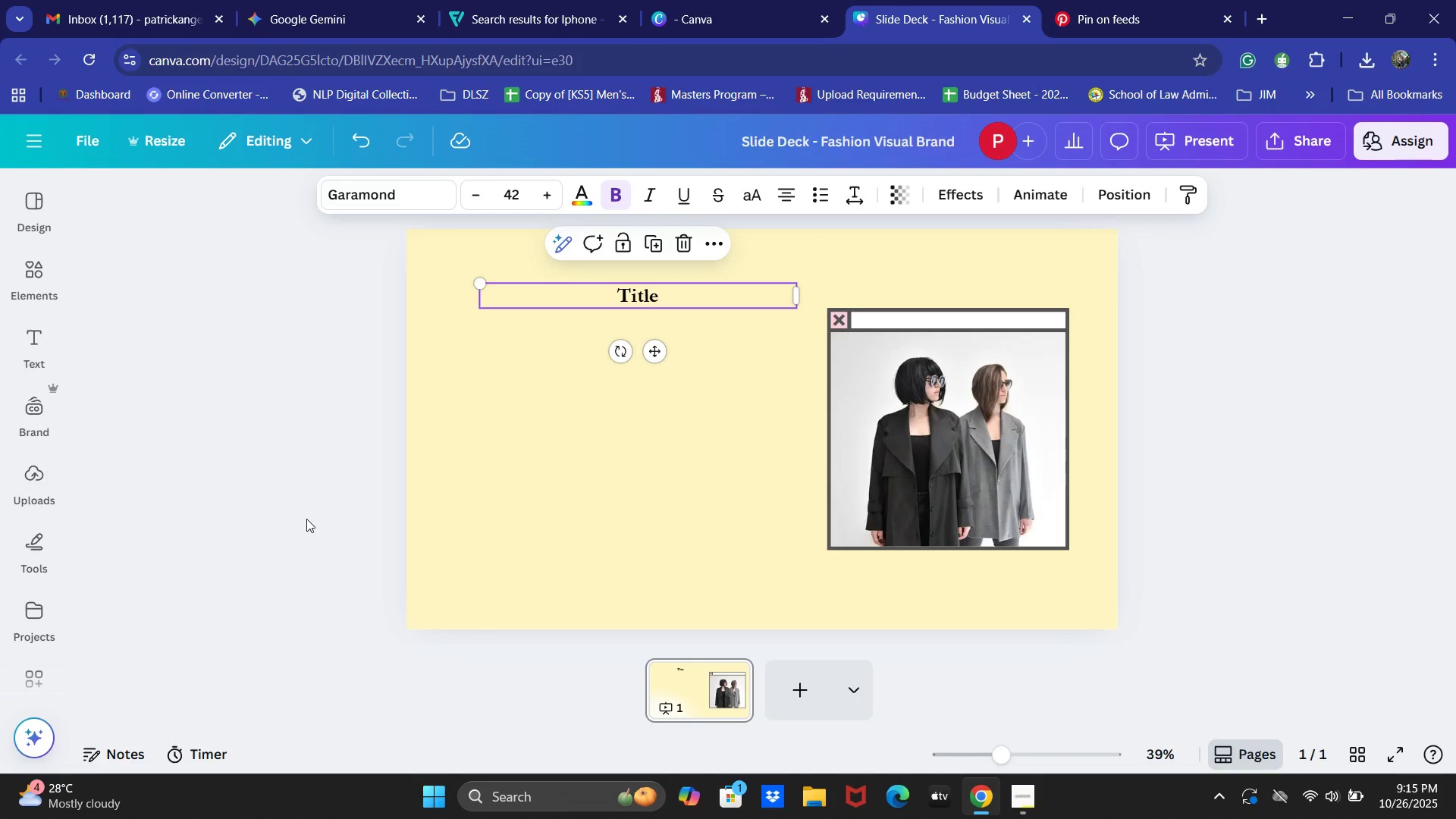 
left_click([289, 0])
 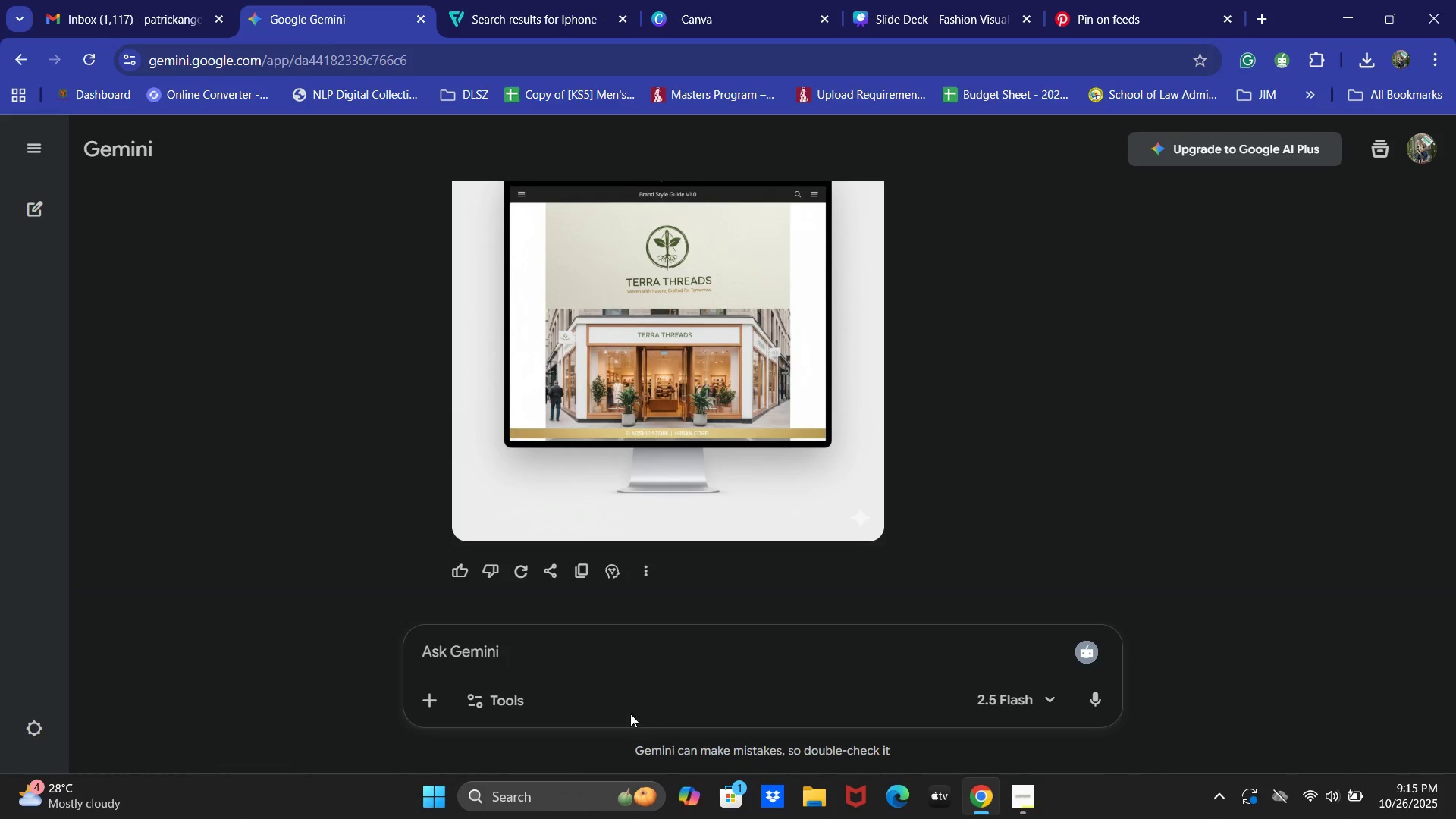 
left_click([606, 646])
 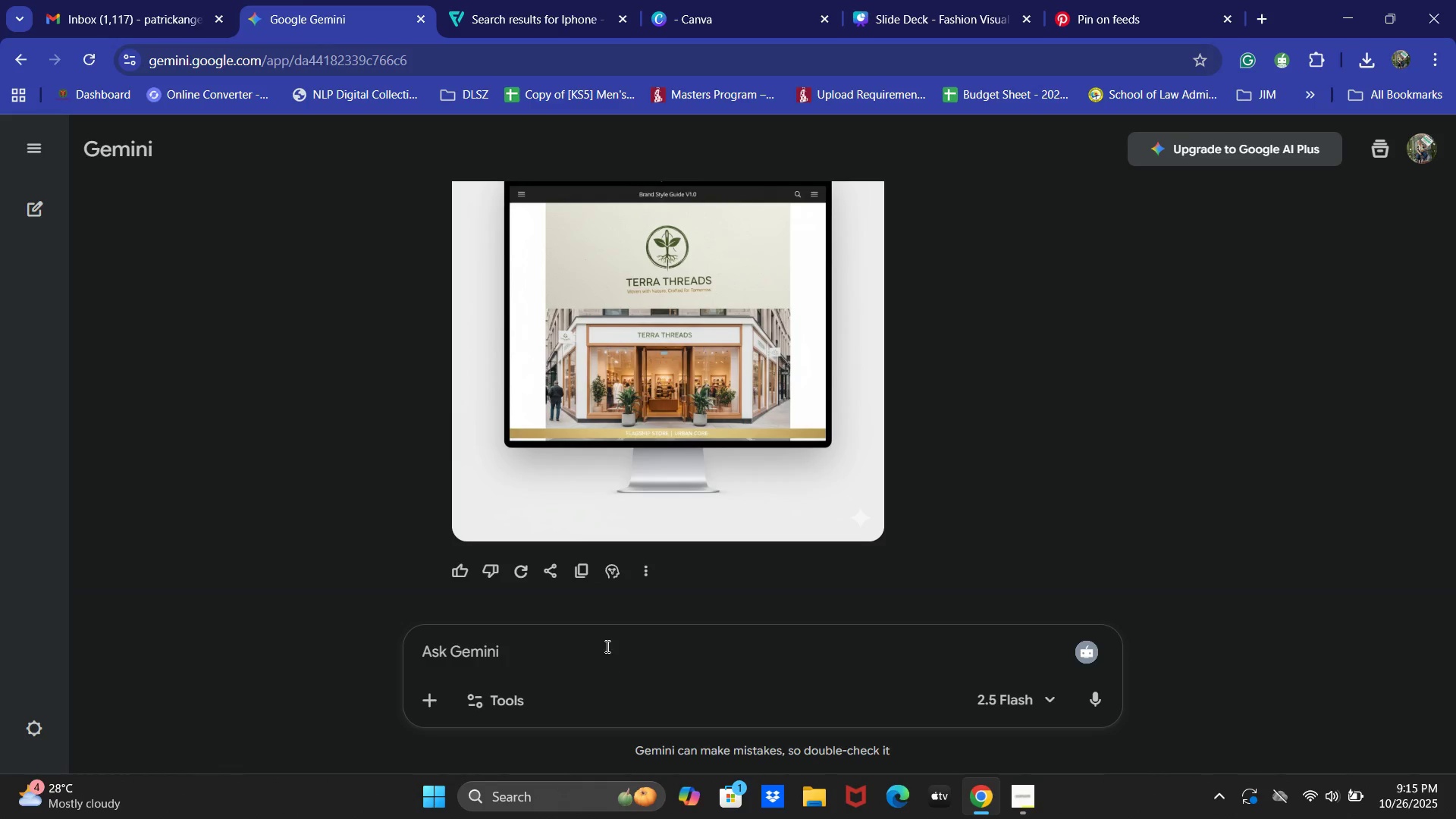 
type(Generate a slogon for this brand)
 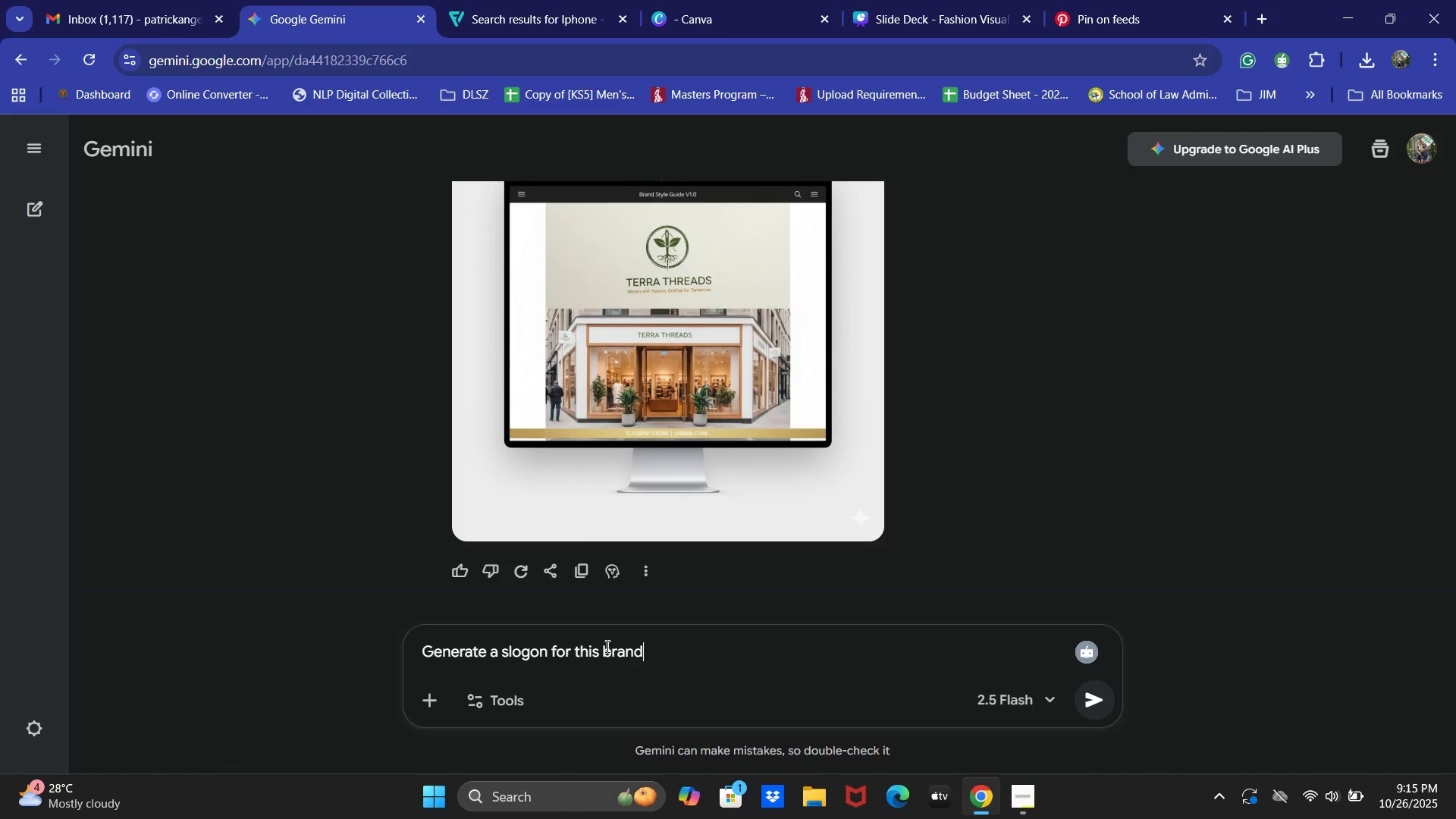 
key(Enter)
 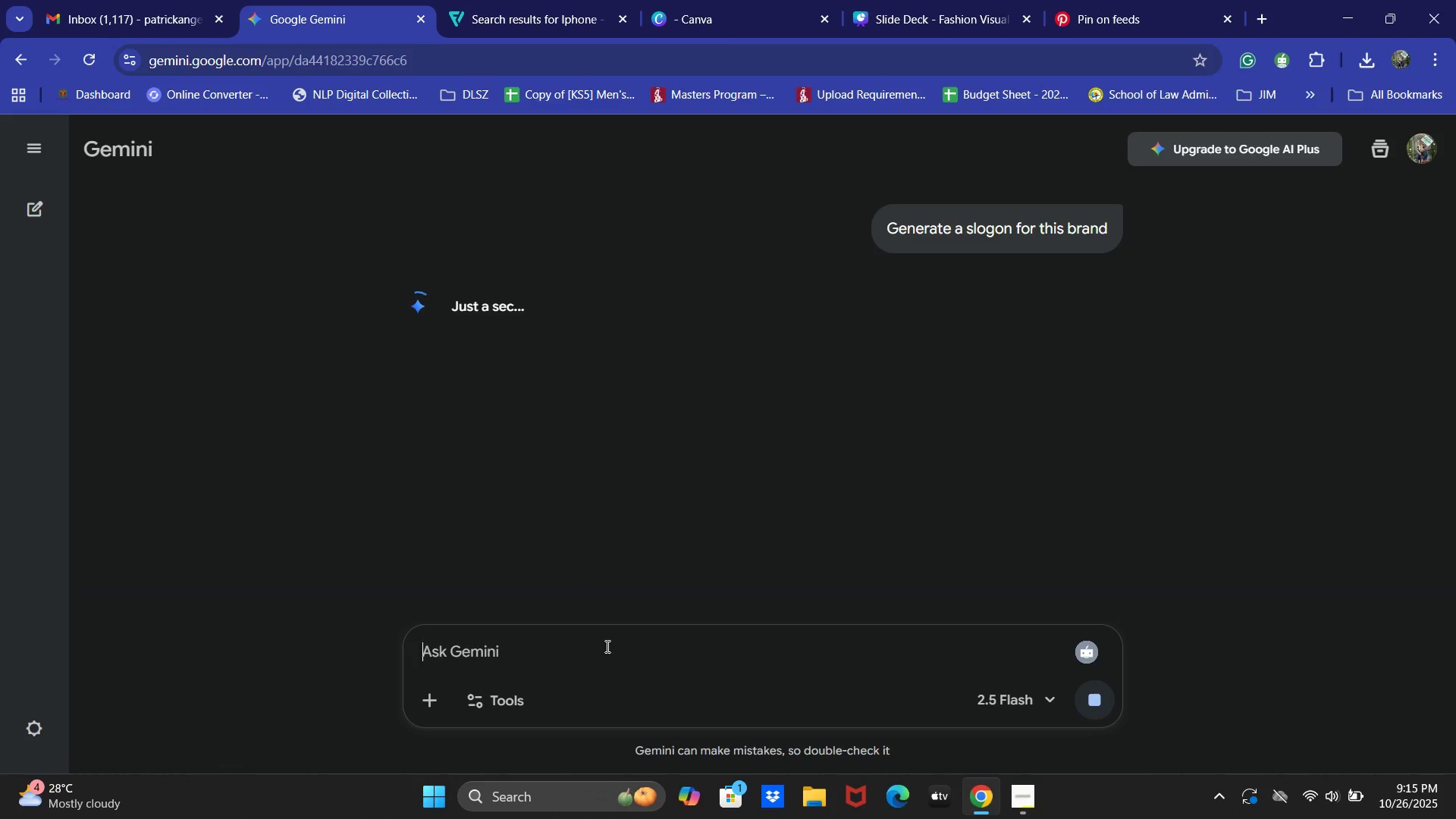 
wait(6.19)
 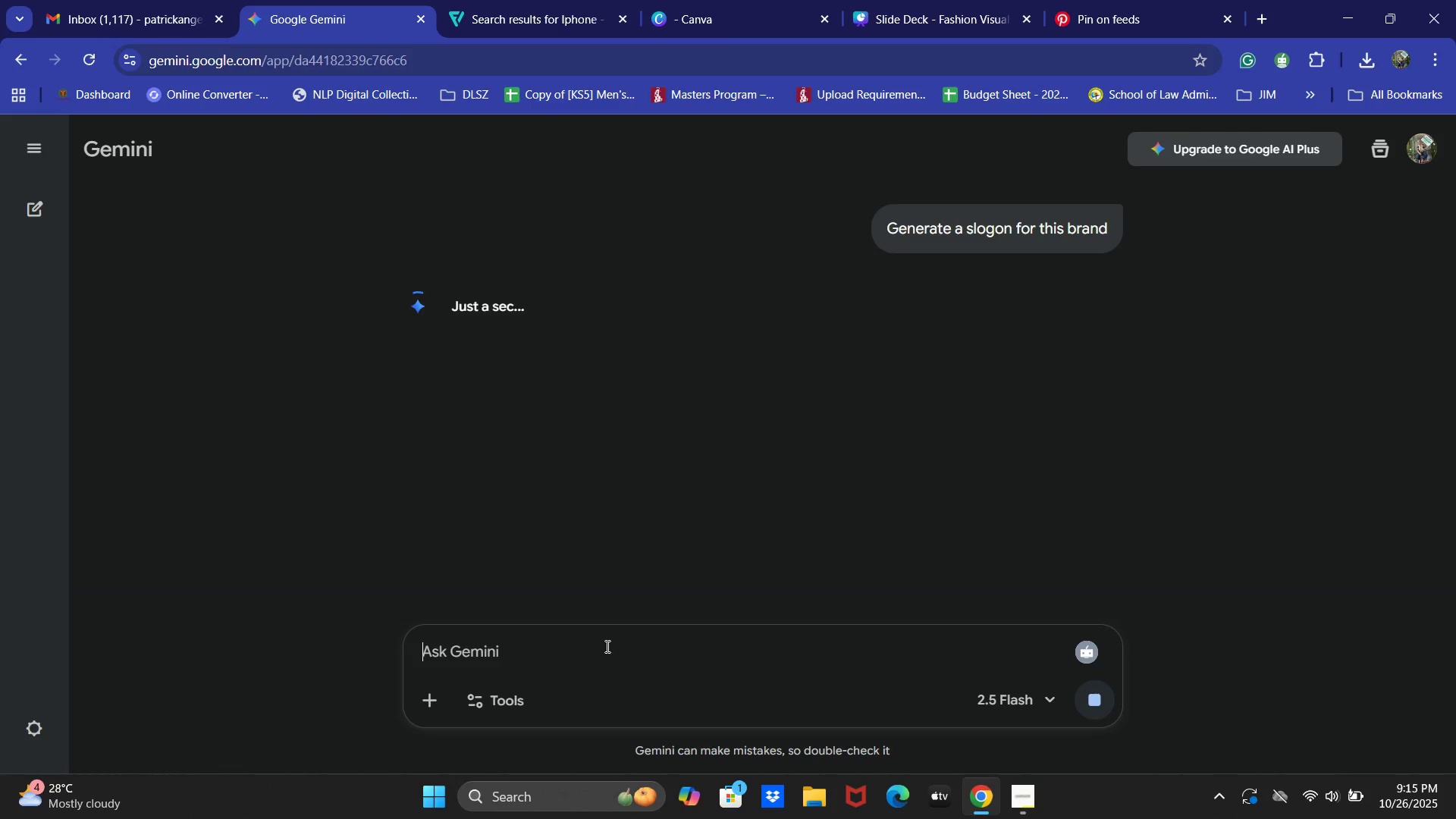 
left_click_drag(start_coordinate=[529, 0], to_coordinate=[540, 0])
 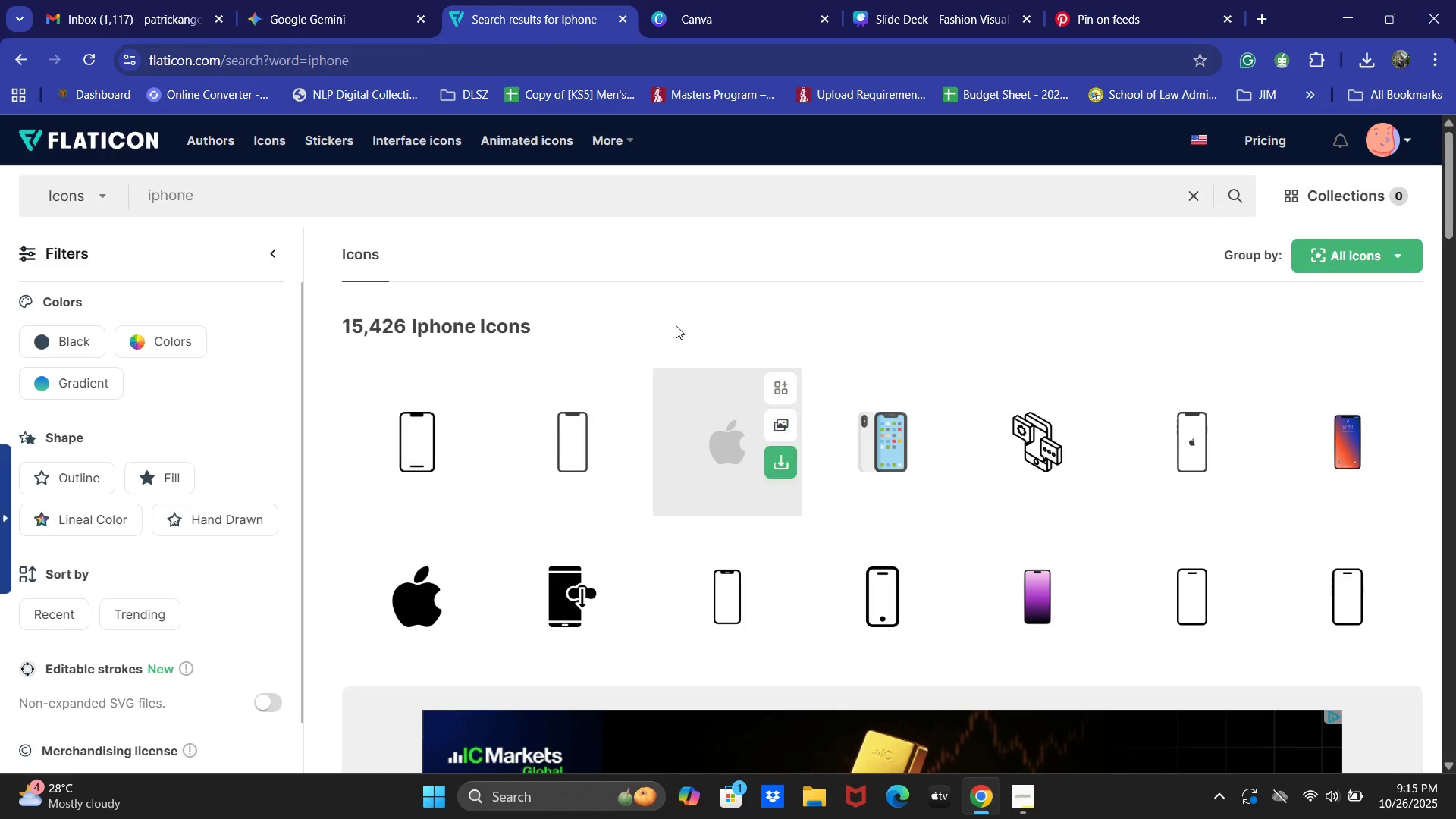 
left_click_drag(start_coordinate=[763, 7], to_coordinate=[762, 0])
 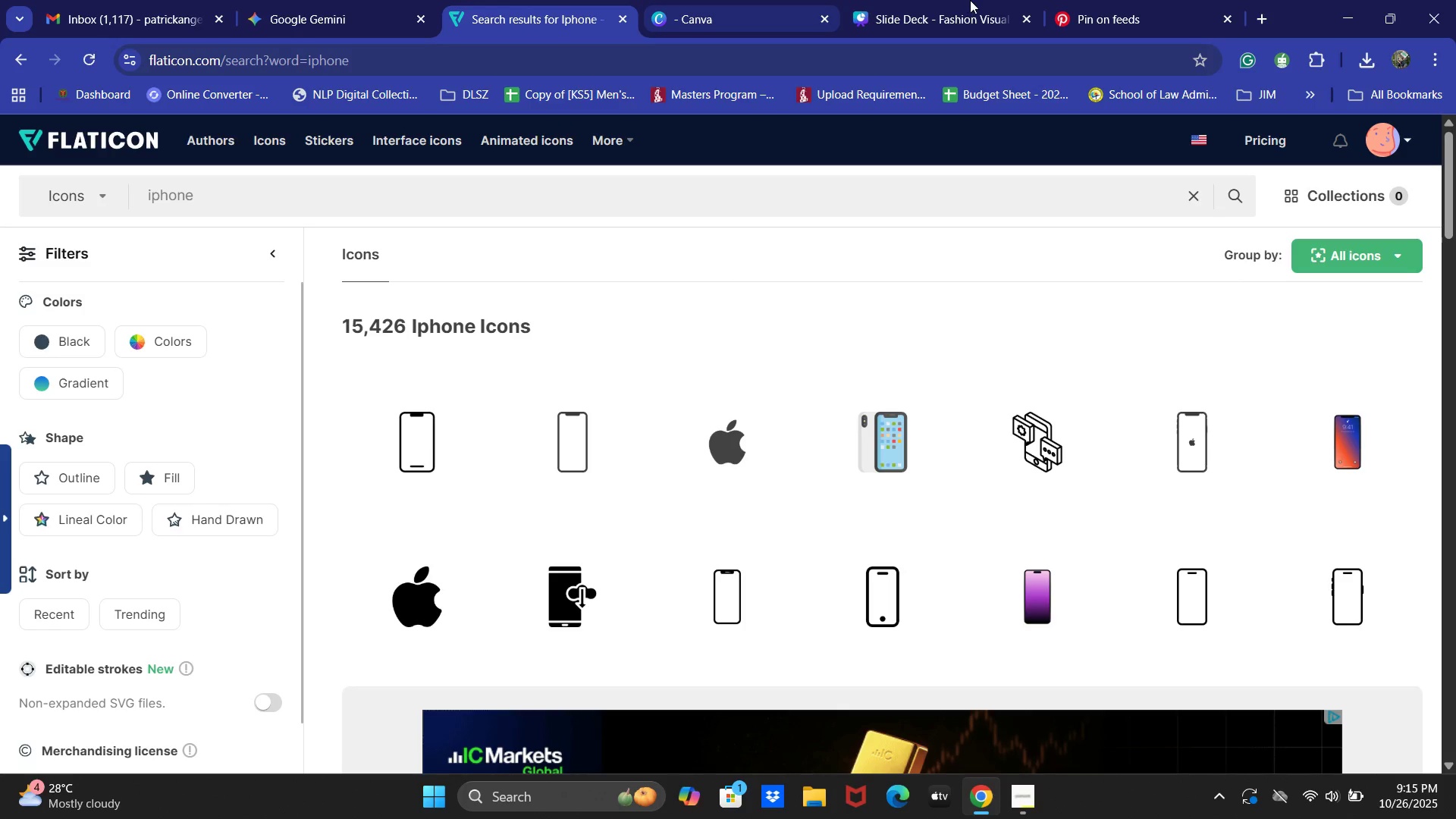 
double_click([970, 0])
 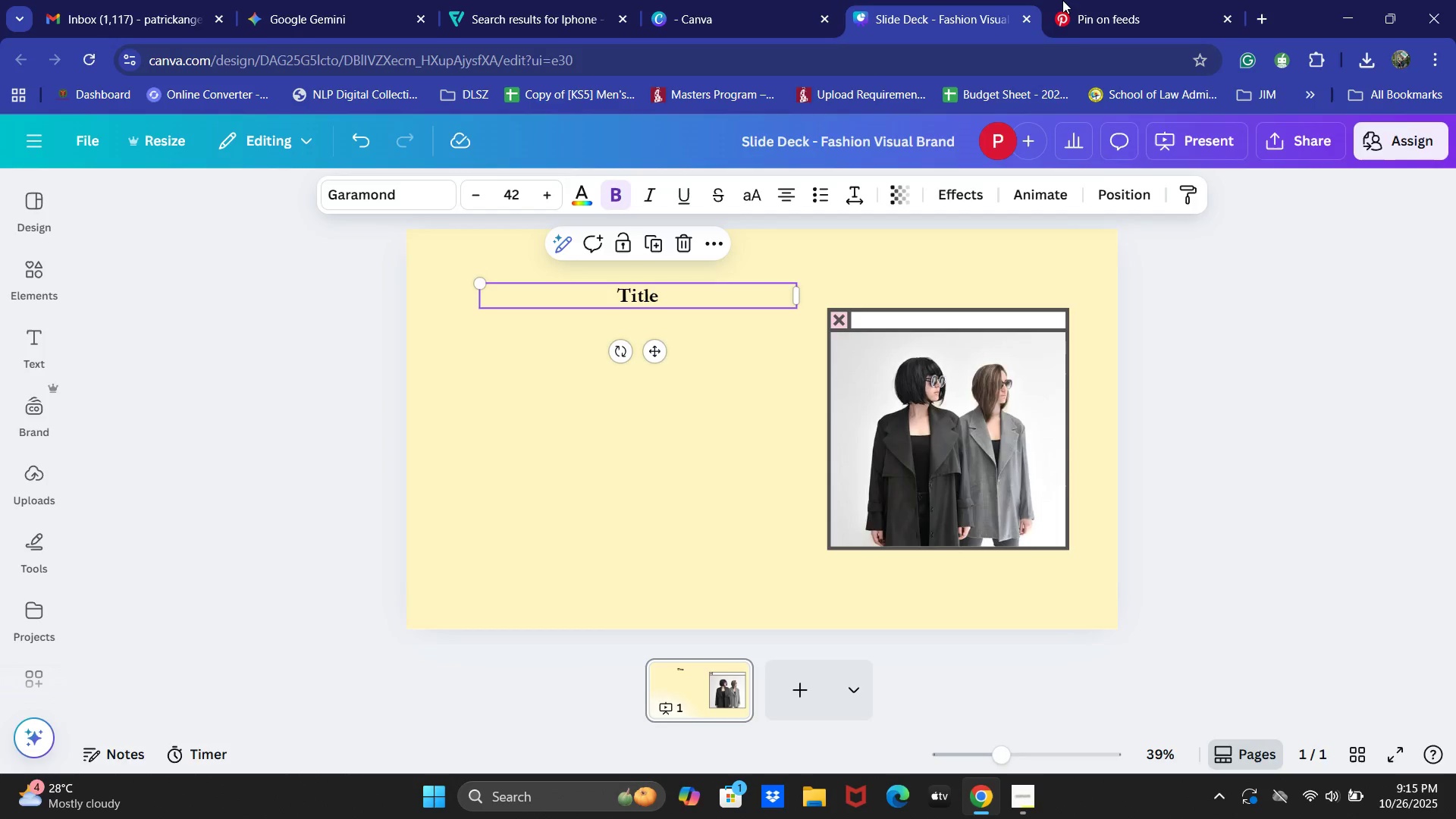 
triple_click([1062, 0])
 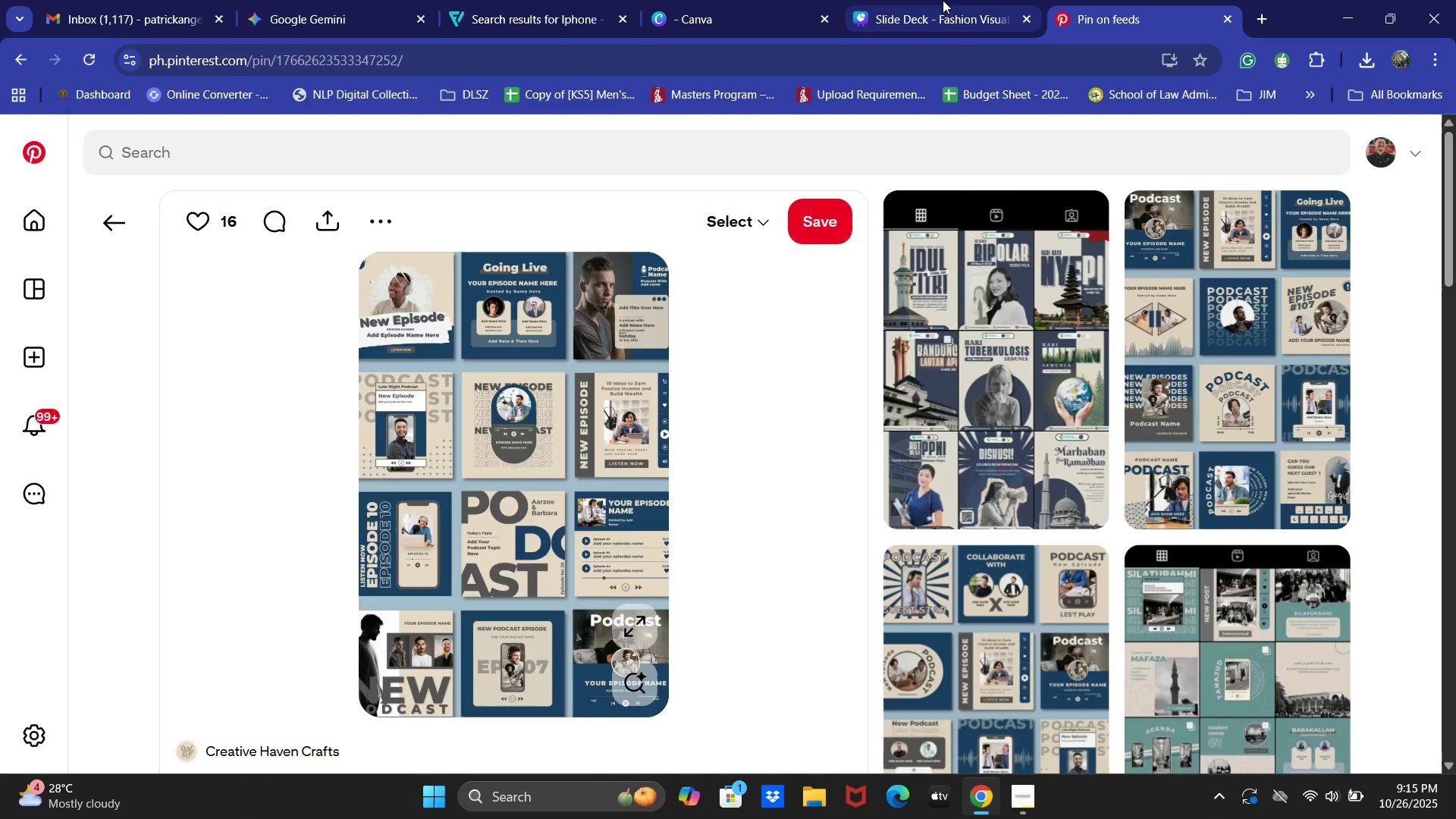 
triple_click([936, 0])
 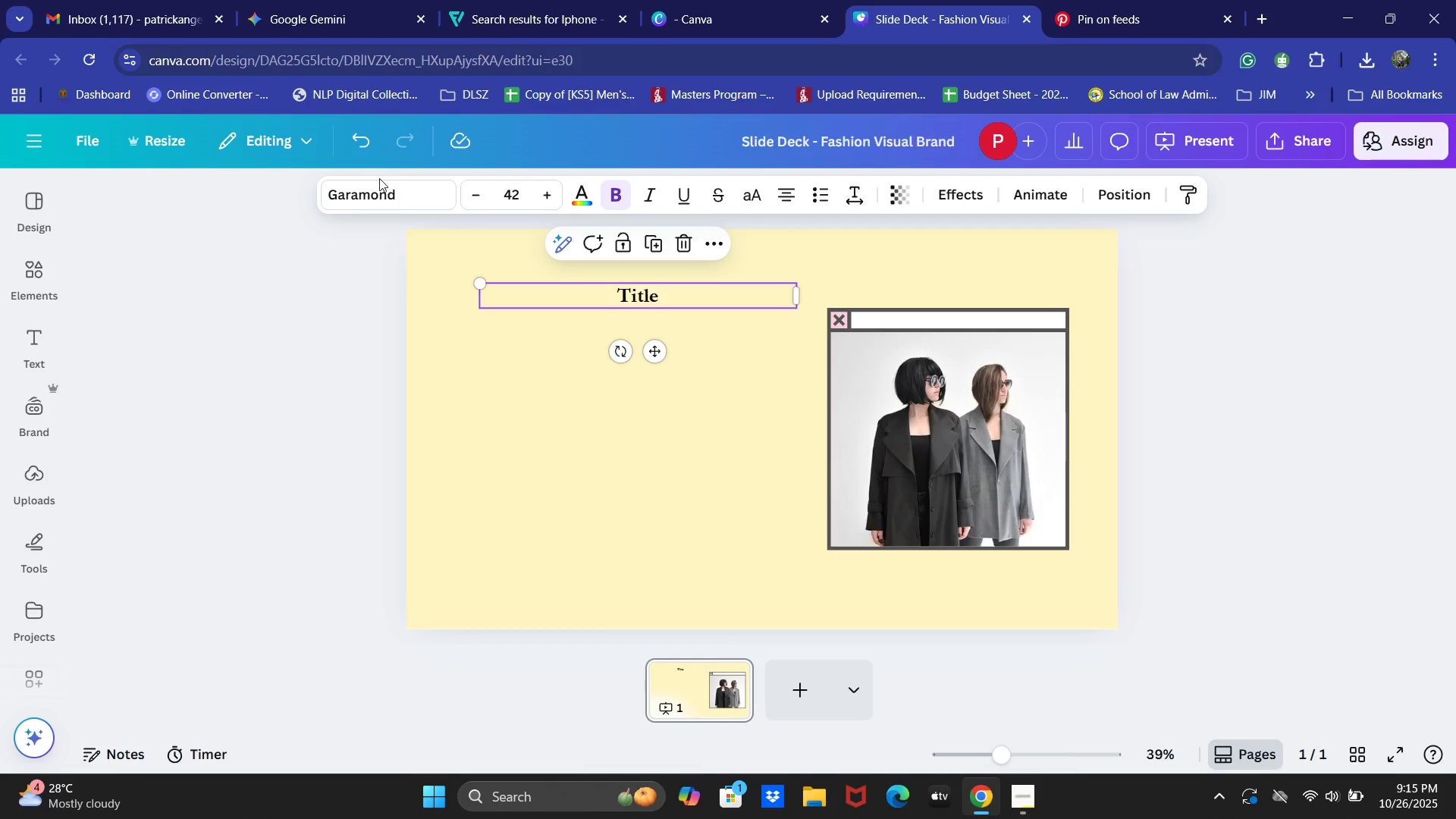 
left_click([379, 181])
 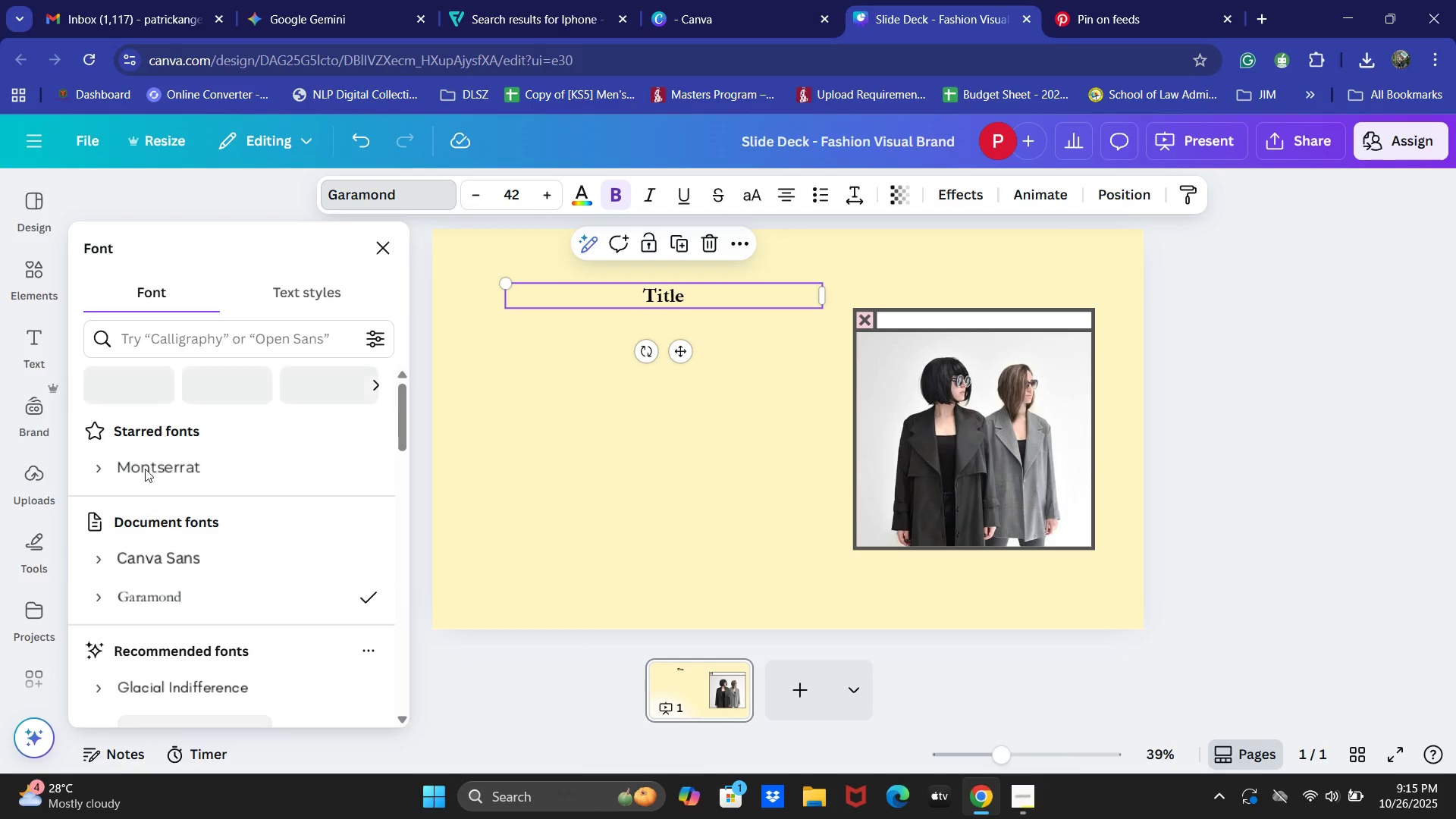 
scroll: coordinate [248, 550], scroll_direction: down, amount: 2.0
 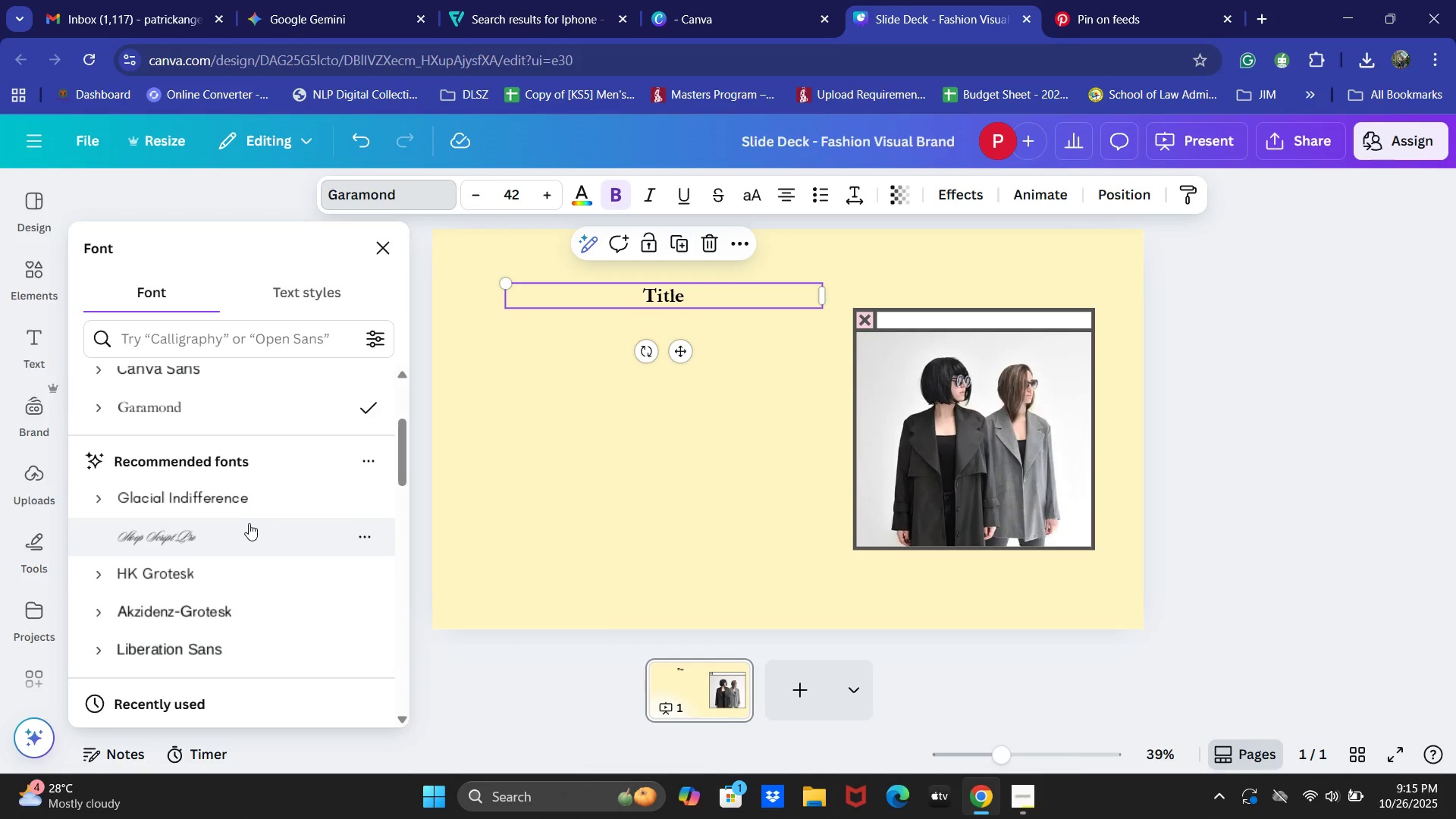 
scroll: coordinate [244, 508], scroll_direction: up, amount: 2.0
 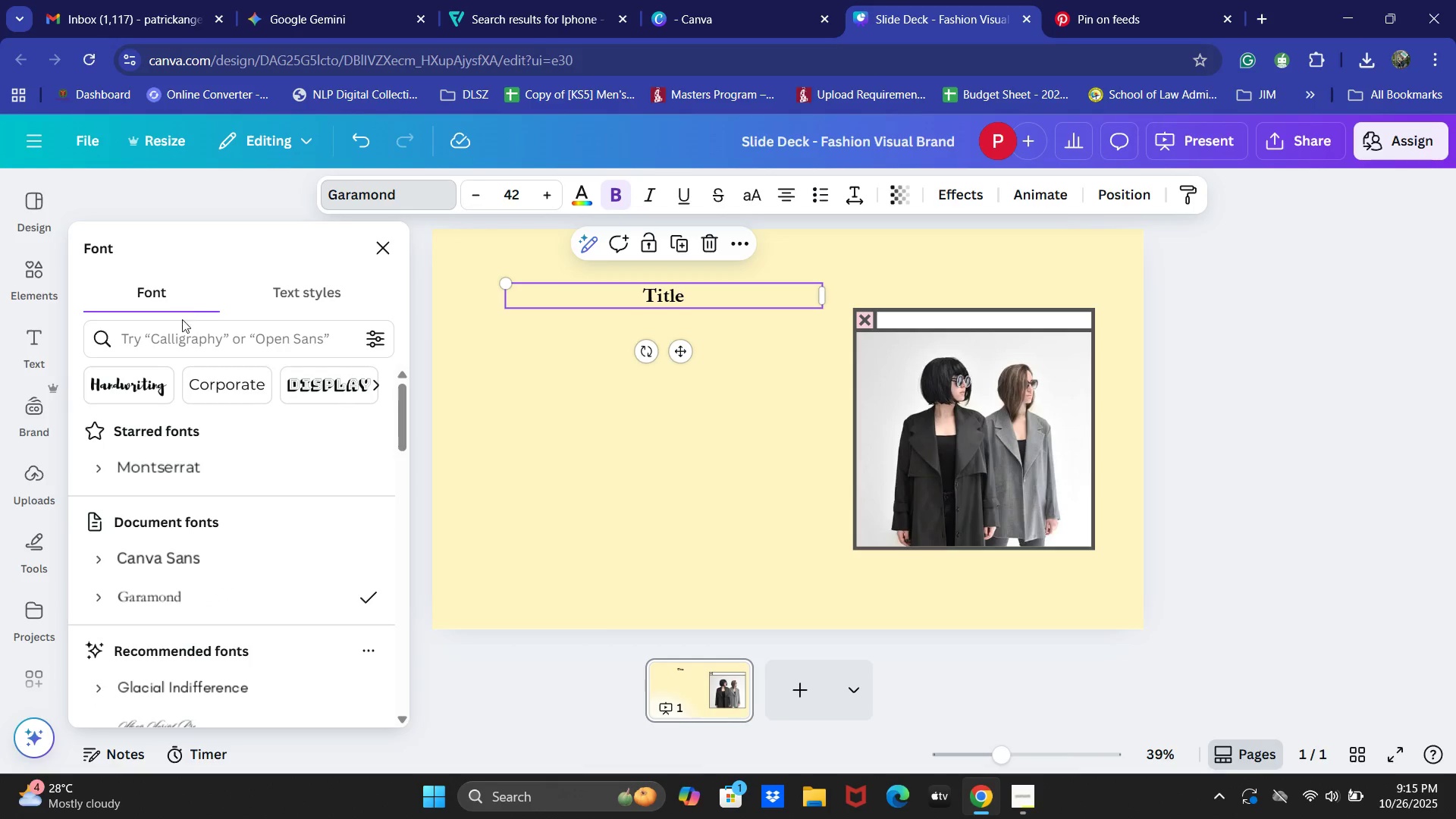 
left_click([179, 344])
 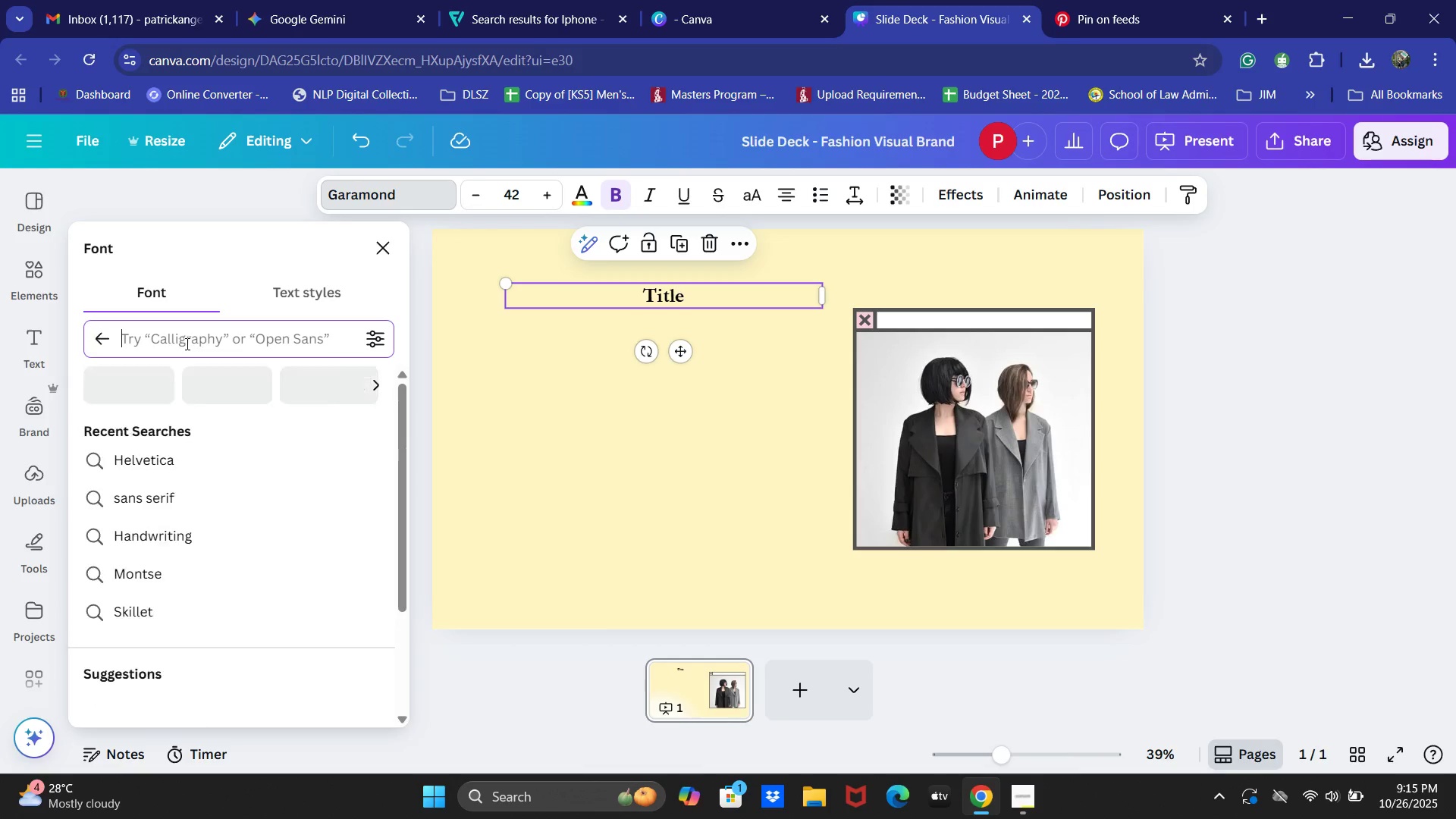 
type(He)
 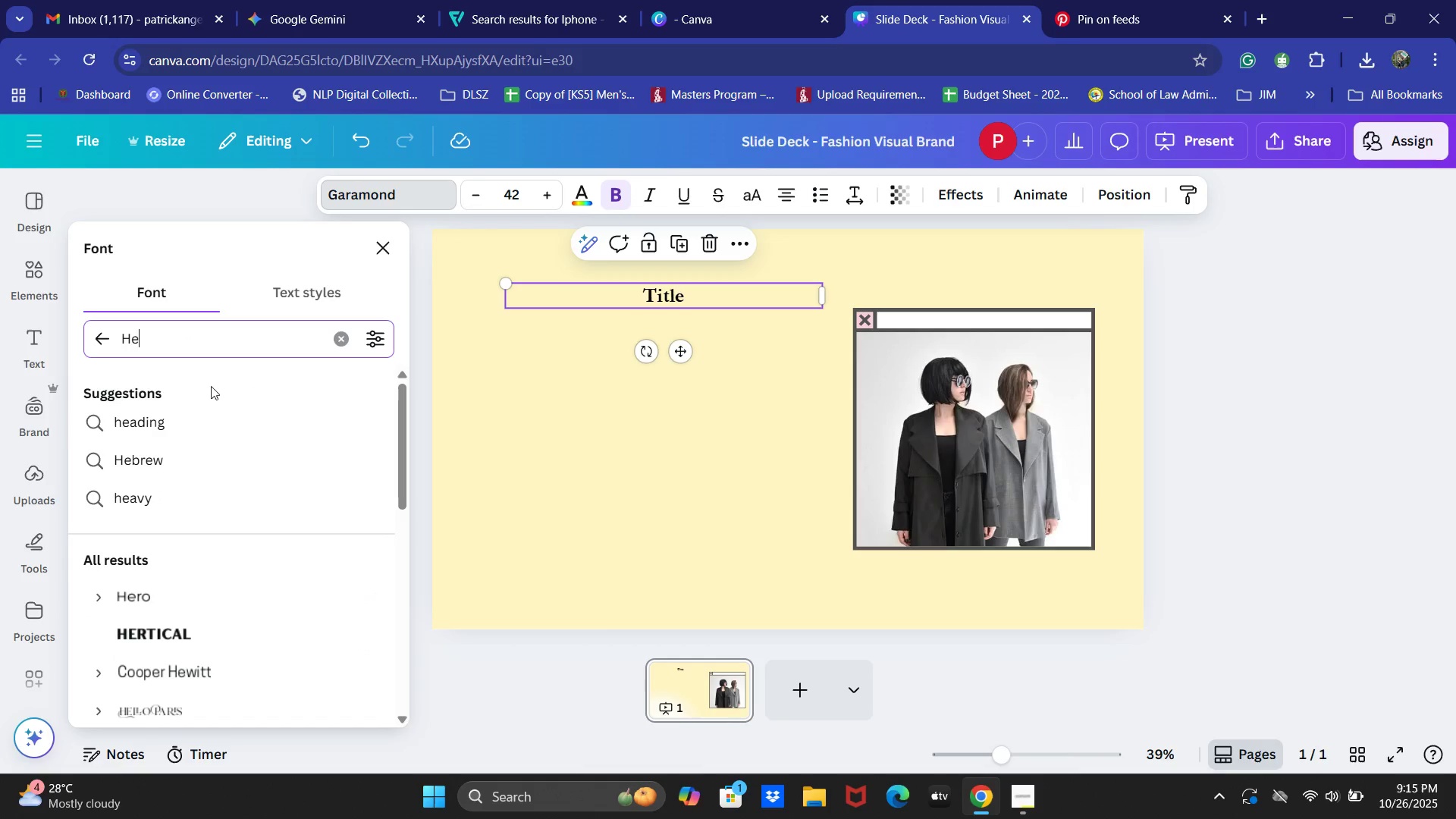 
scroll: coordinate [250, 450], scroll_direction: down, amount: 2.0
 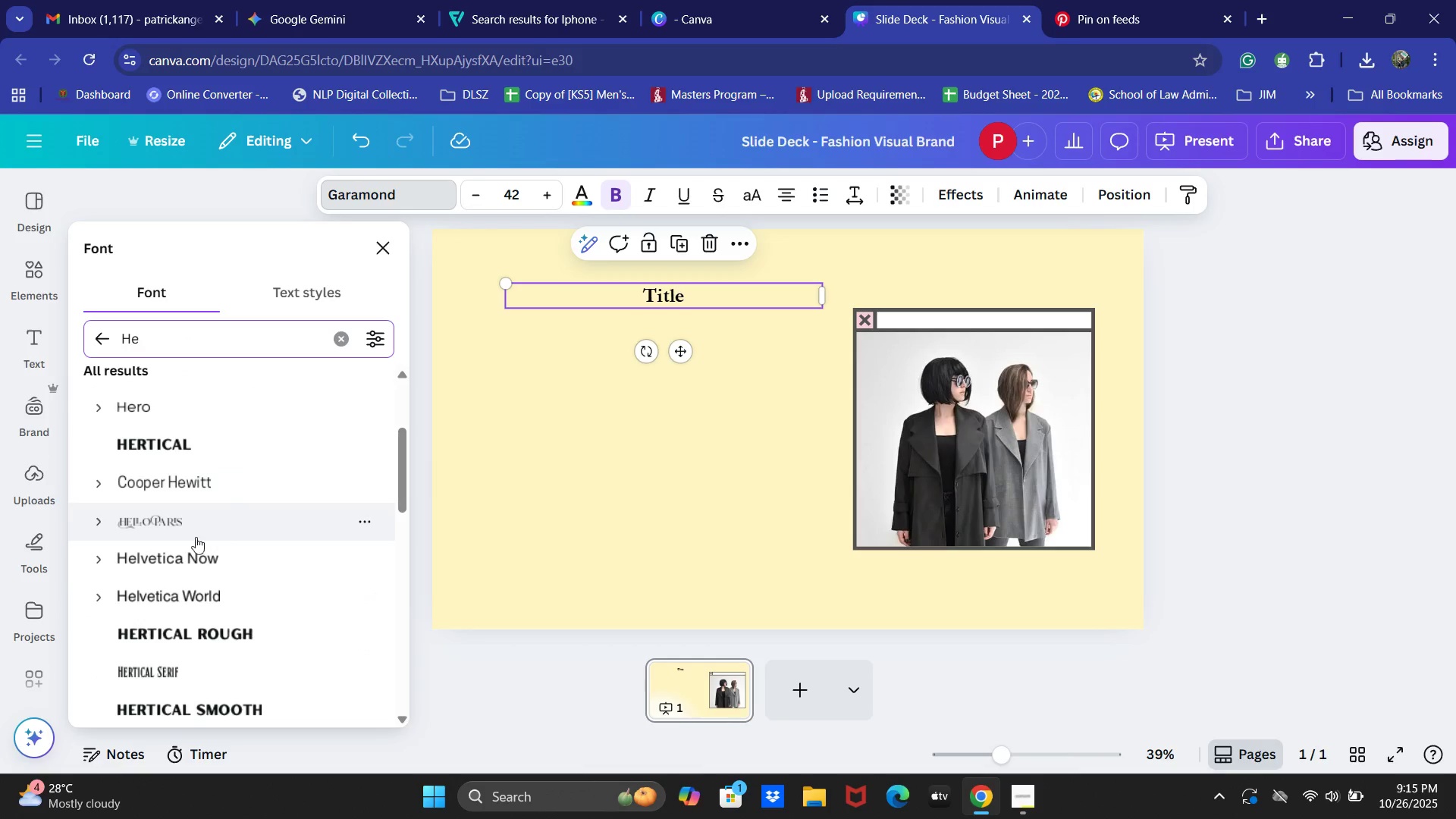 
left_click([183, 550])
 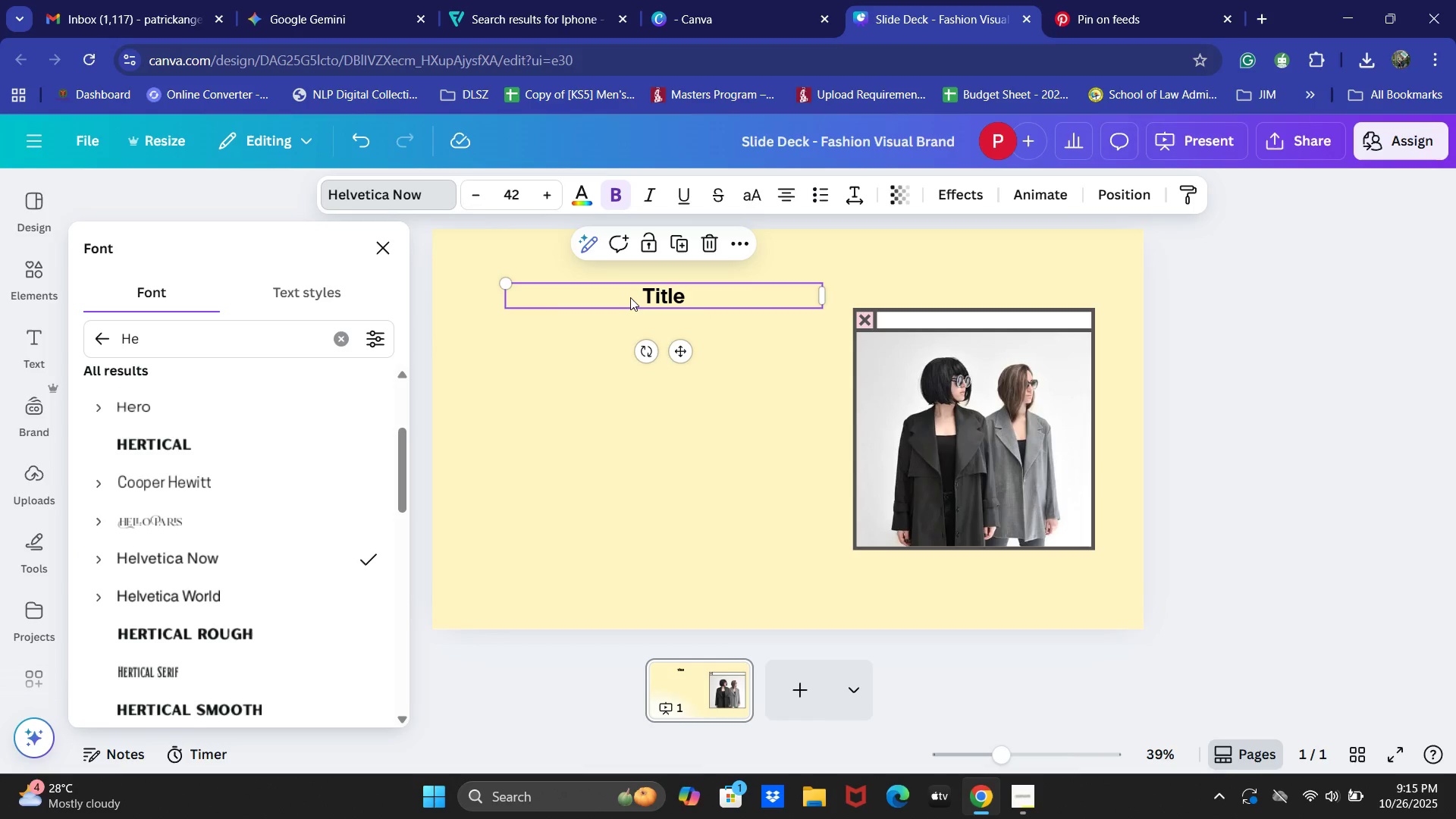 
double_click([381, 254])
 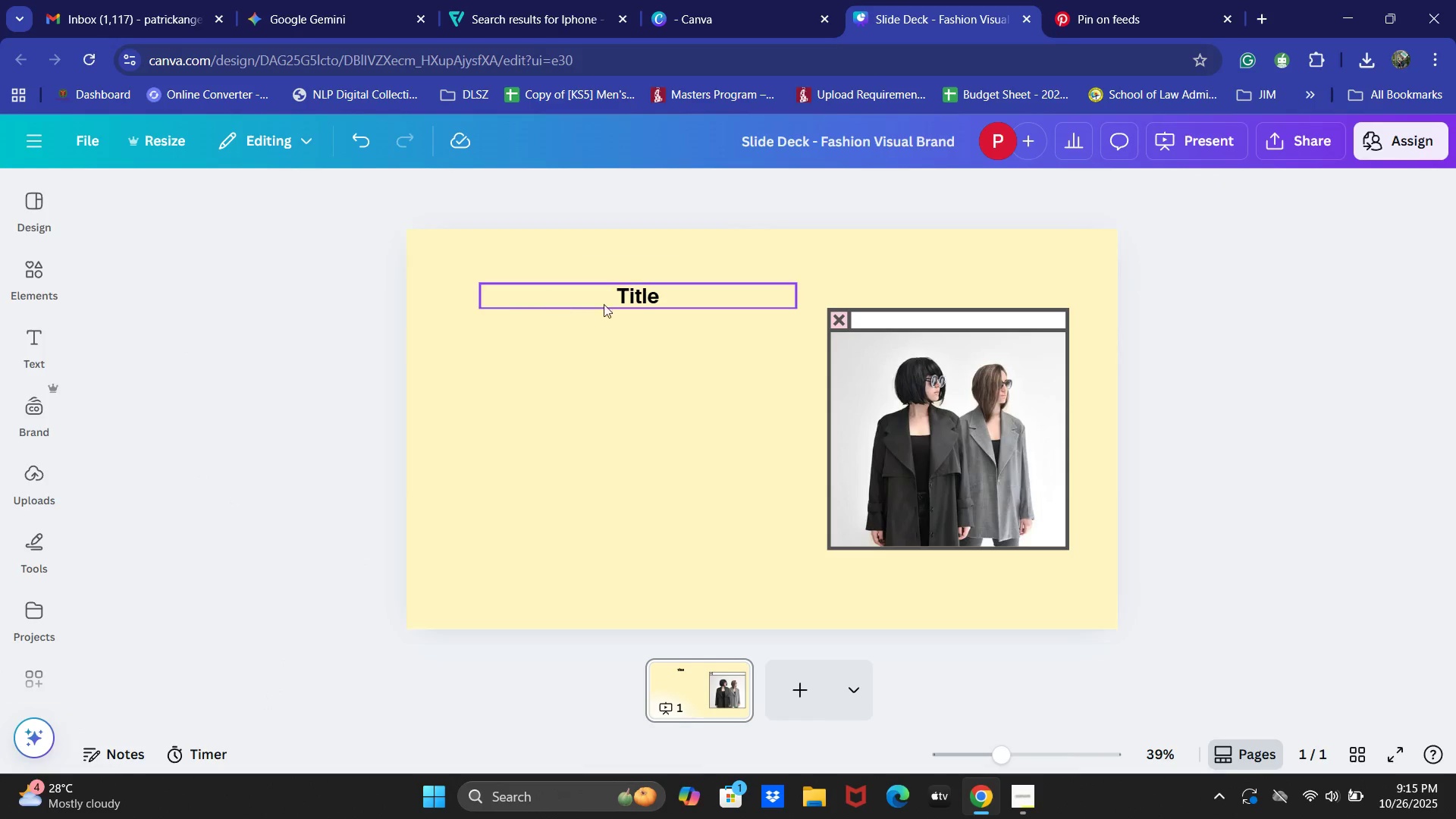 
left_click([634, 304])
 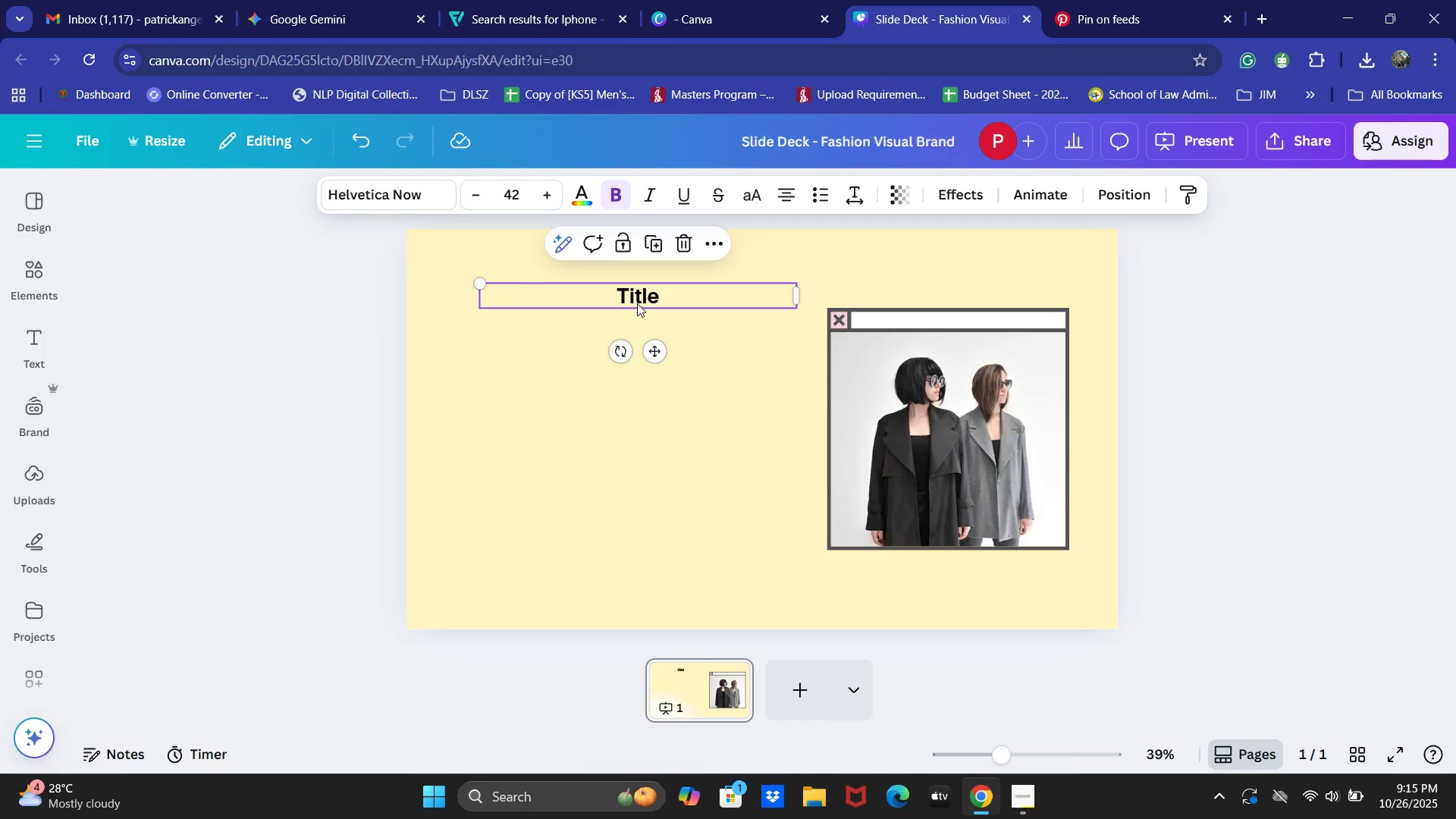 
left_click_drag(start_coordinate=[639, 302], to_coordinate=[626, 413])
 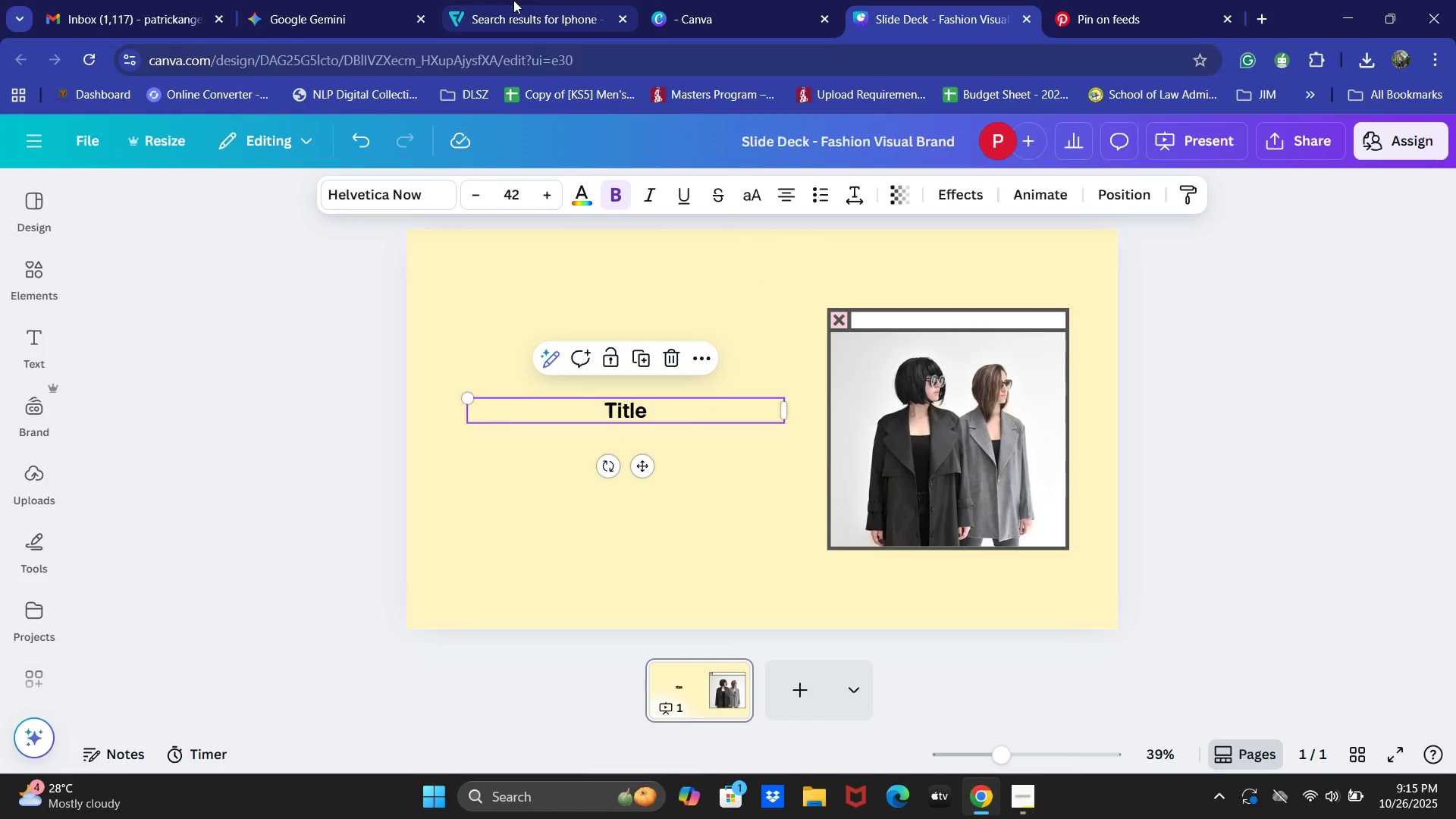 
left_click([409, 0])
 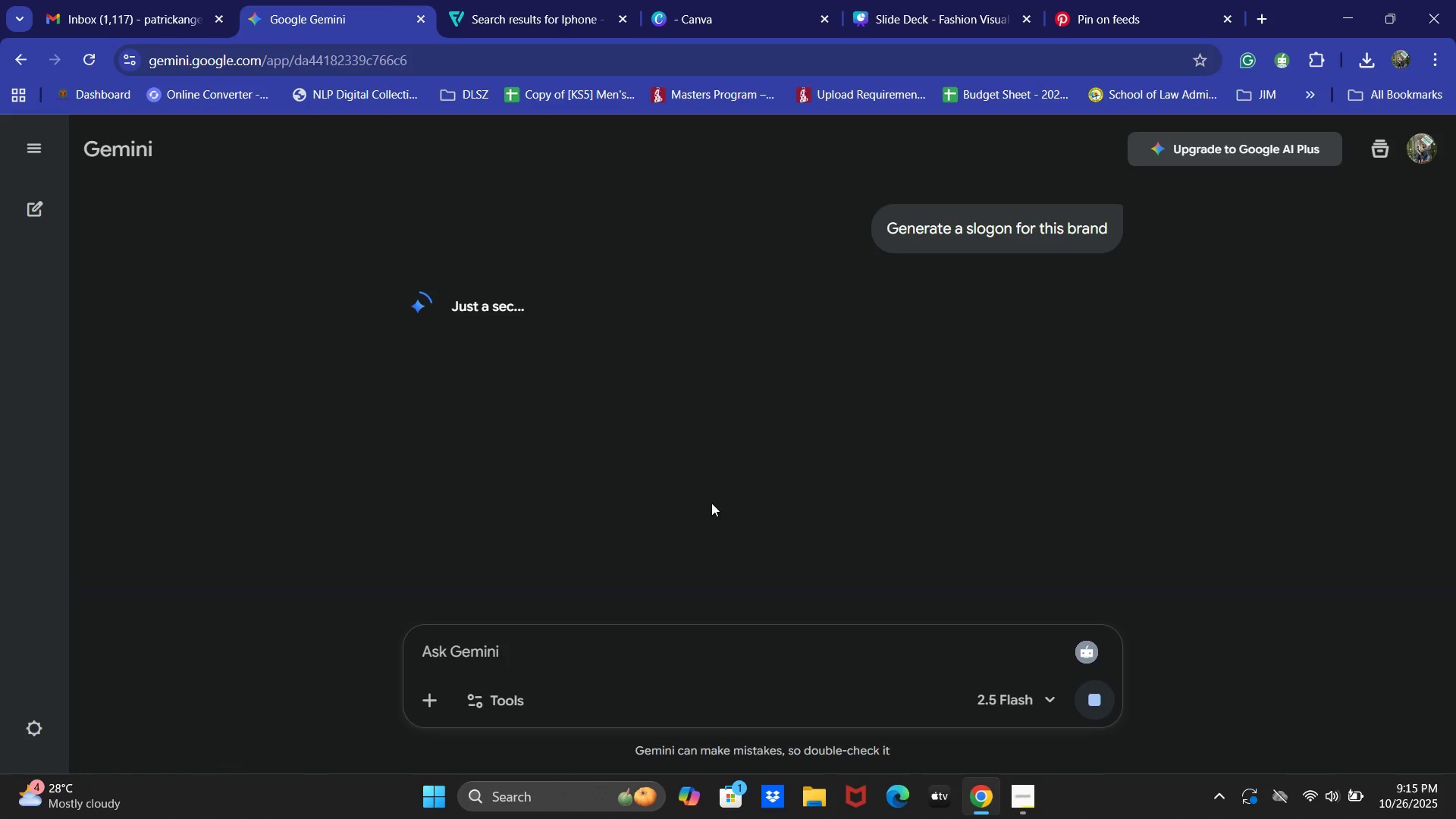 
scroll: coordinate [735, 497], scroll_direction: none, amount: 0.0
 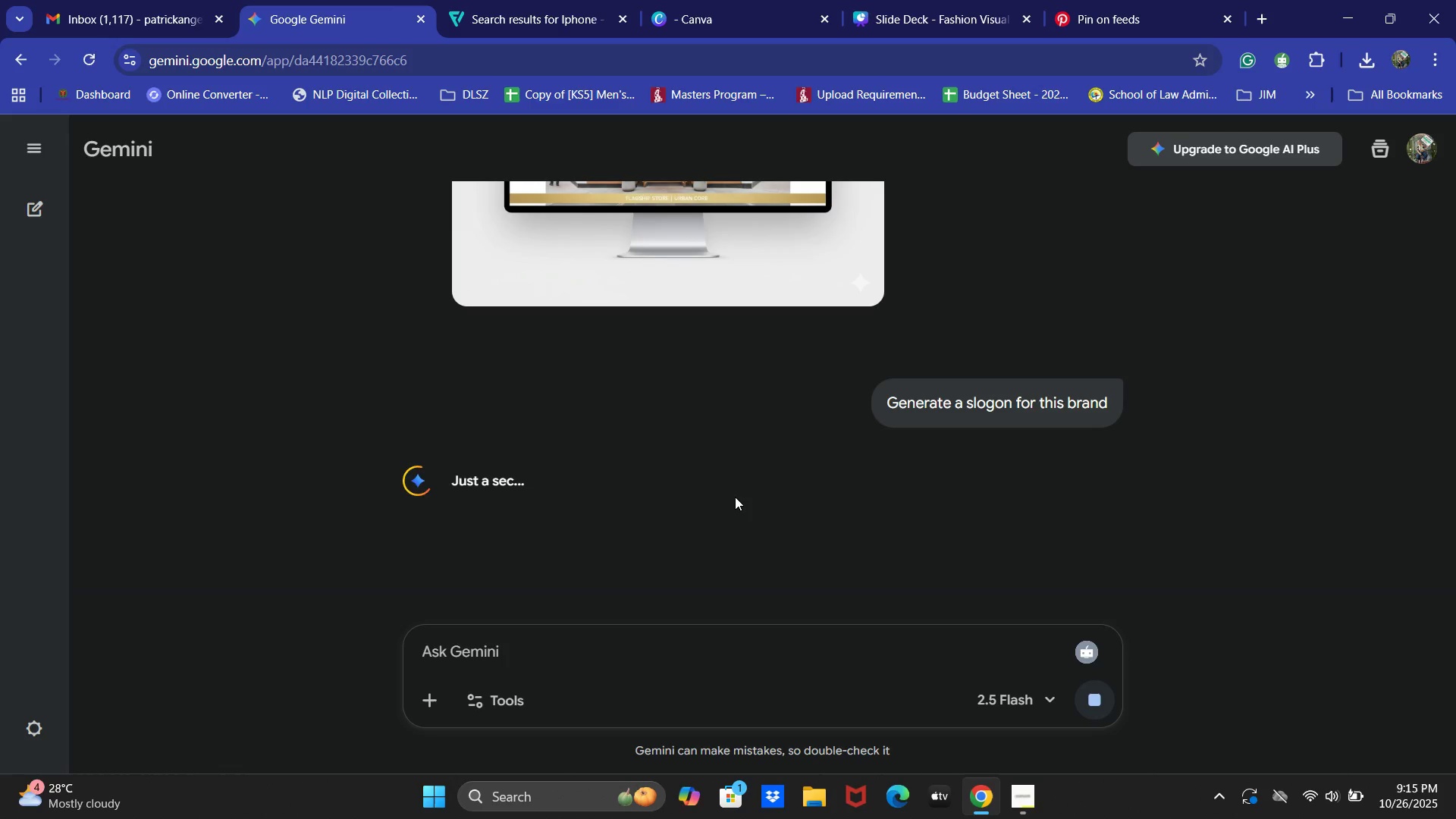 
scroll: coordinate [735, 497], scroll_direction: down, amount: 2.0